 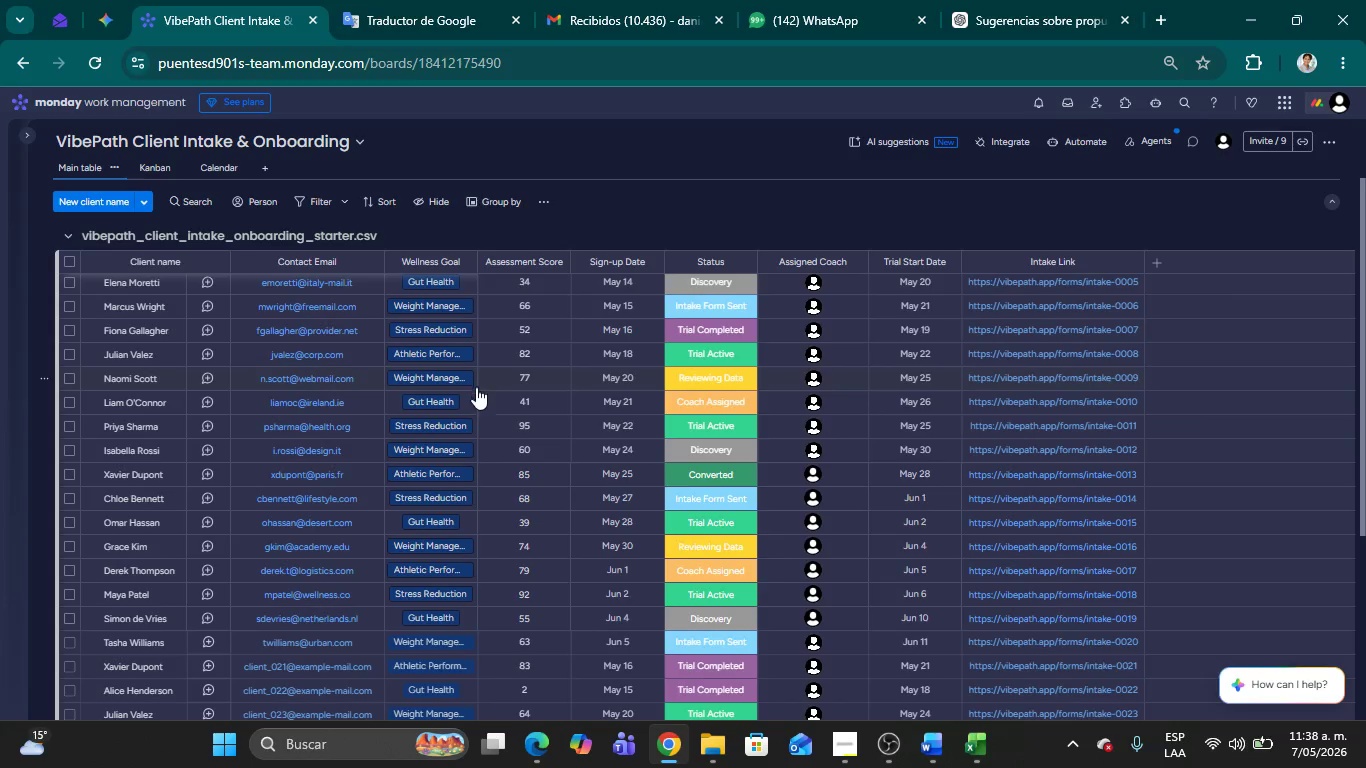 
scroll: coordinate [252, 526], scroll_direction: down, amount: 9.0
 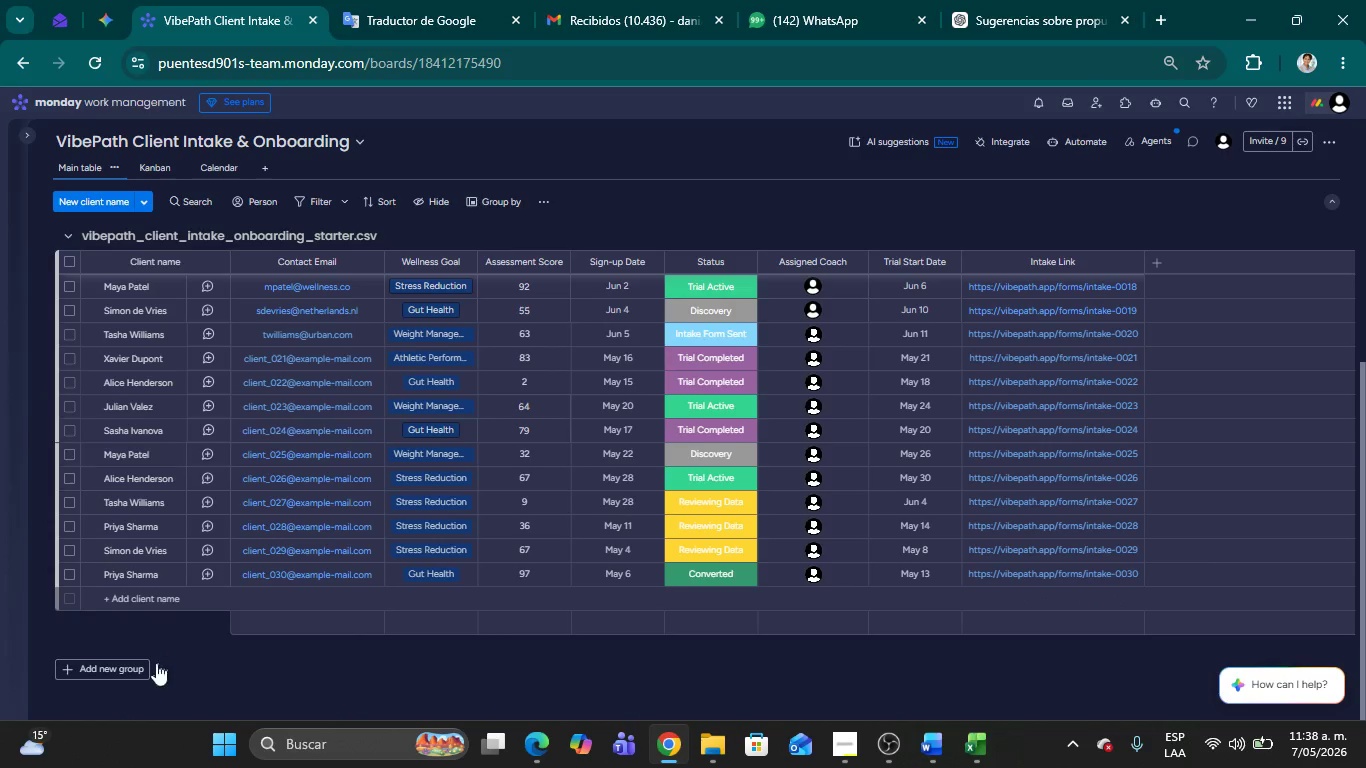 
left_click([151, 664])
 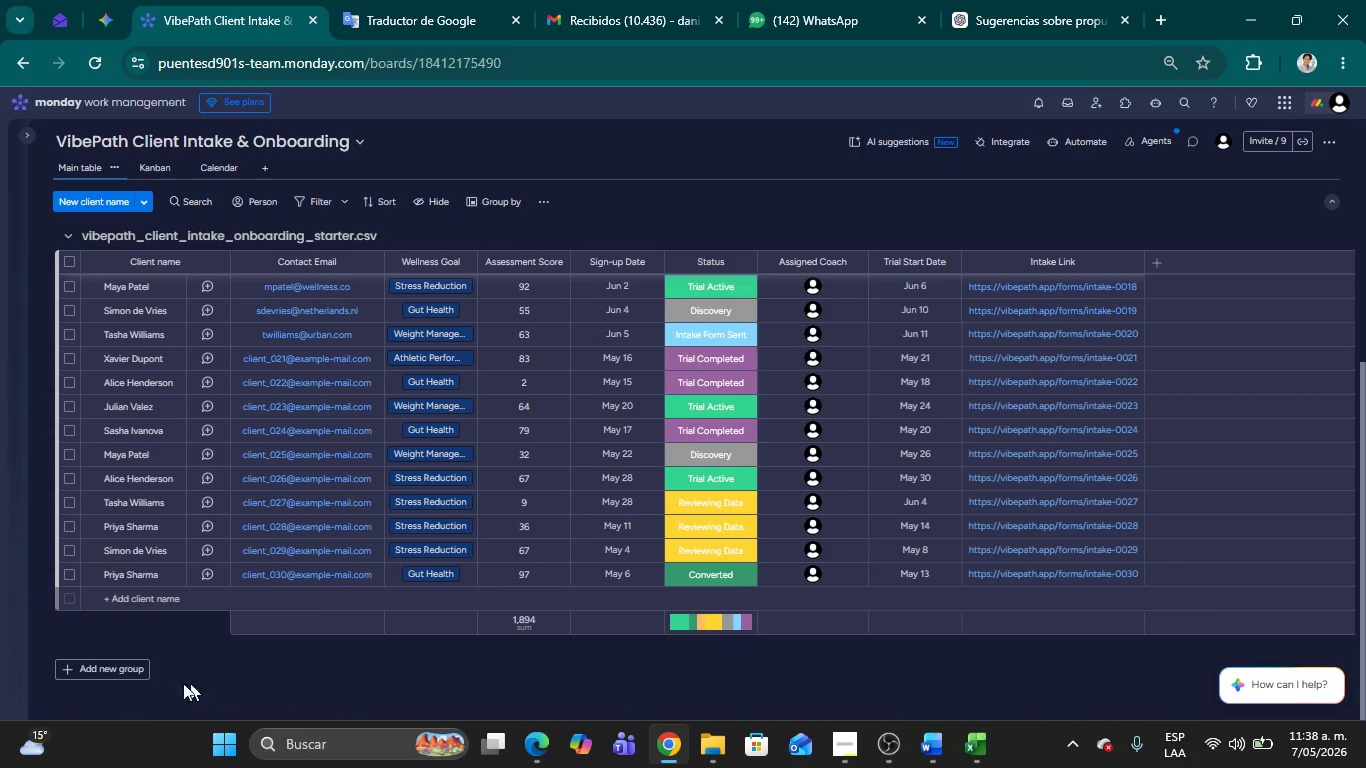 
left_click([100, 662])
 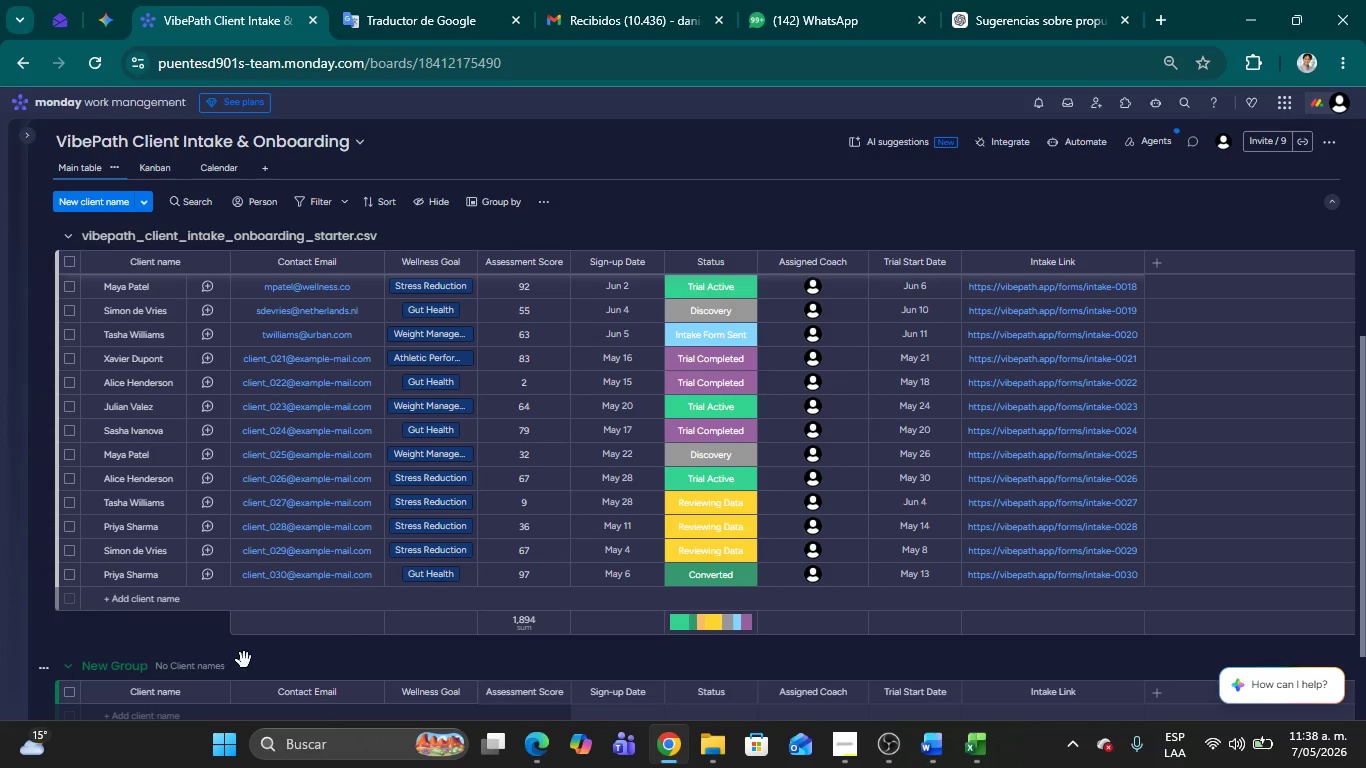 
scroll: coordinate [163, 577], scroll_direction: down, amount: 11.0
 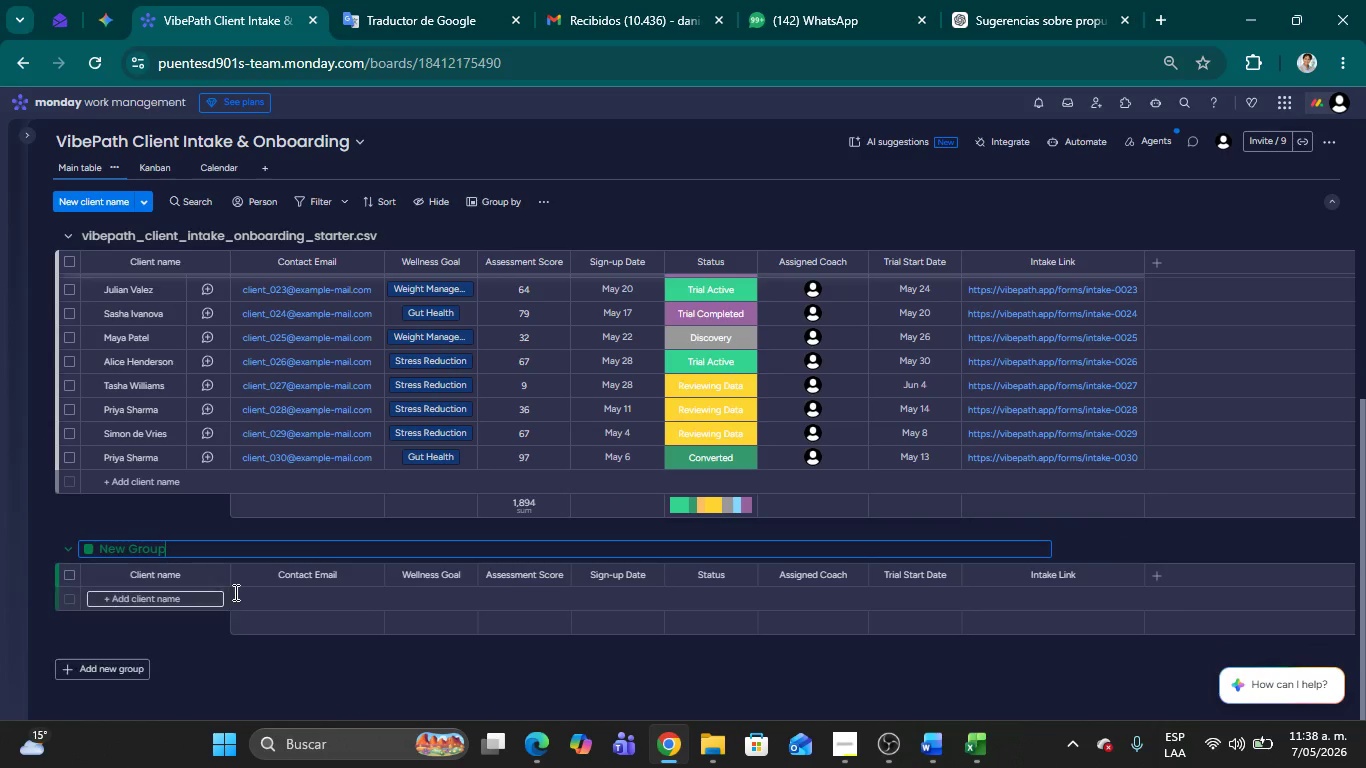 
key(Alt+AltLeft)
 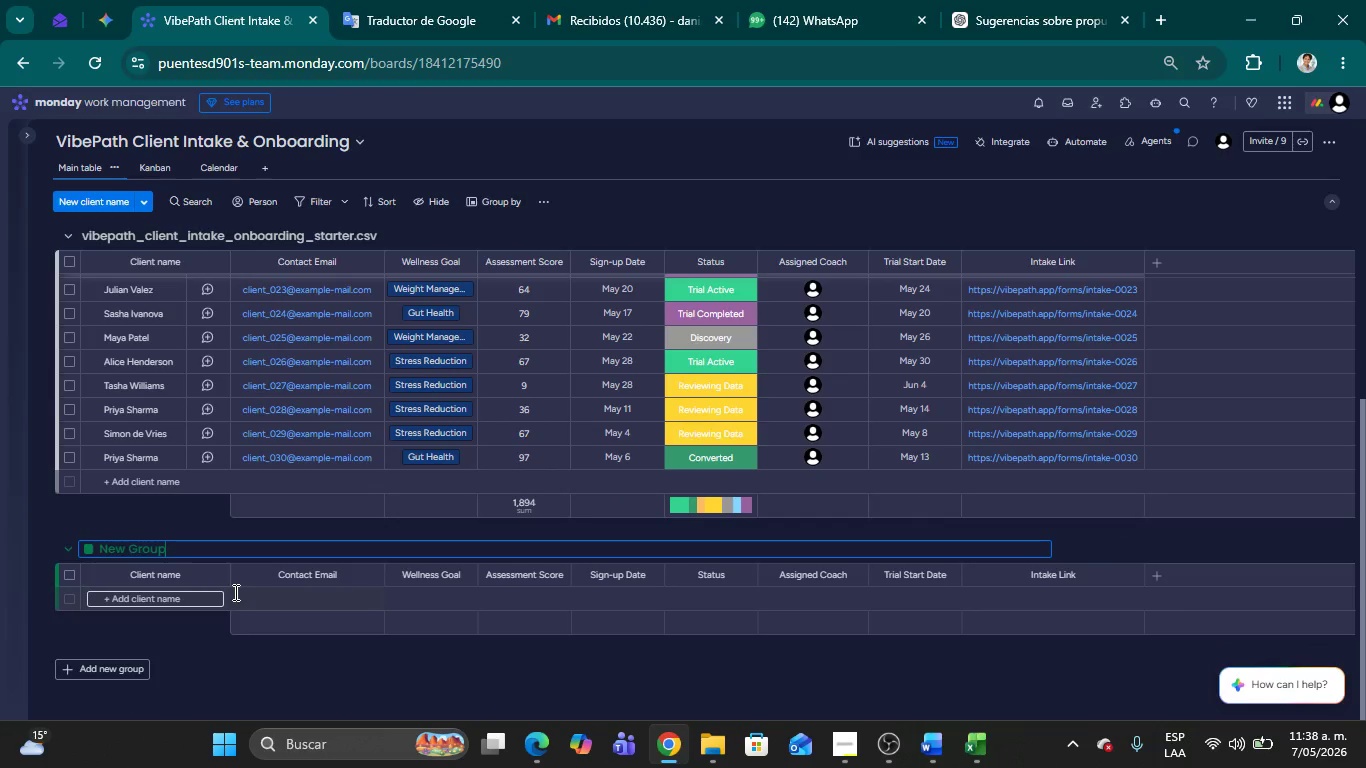 
key(Alt+Tab)